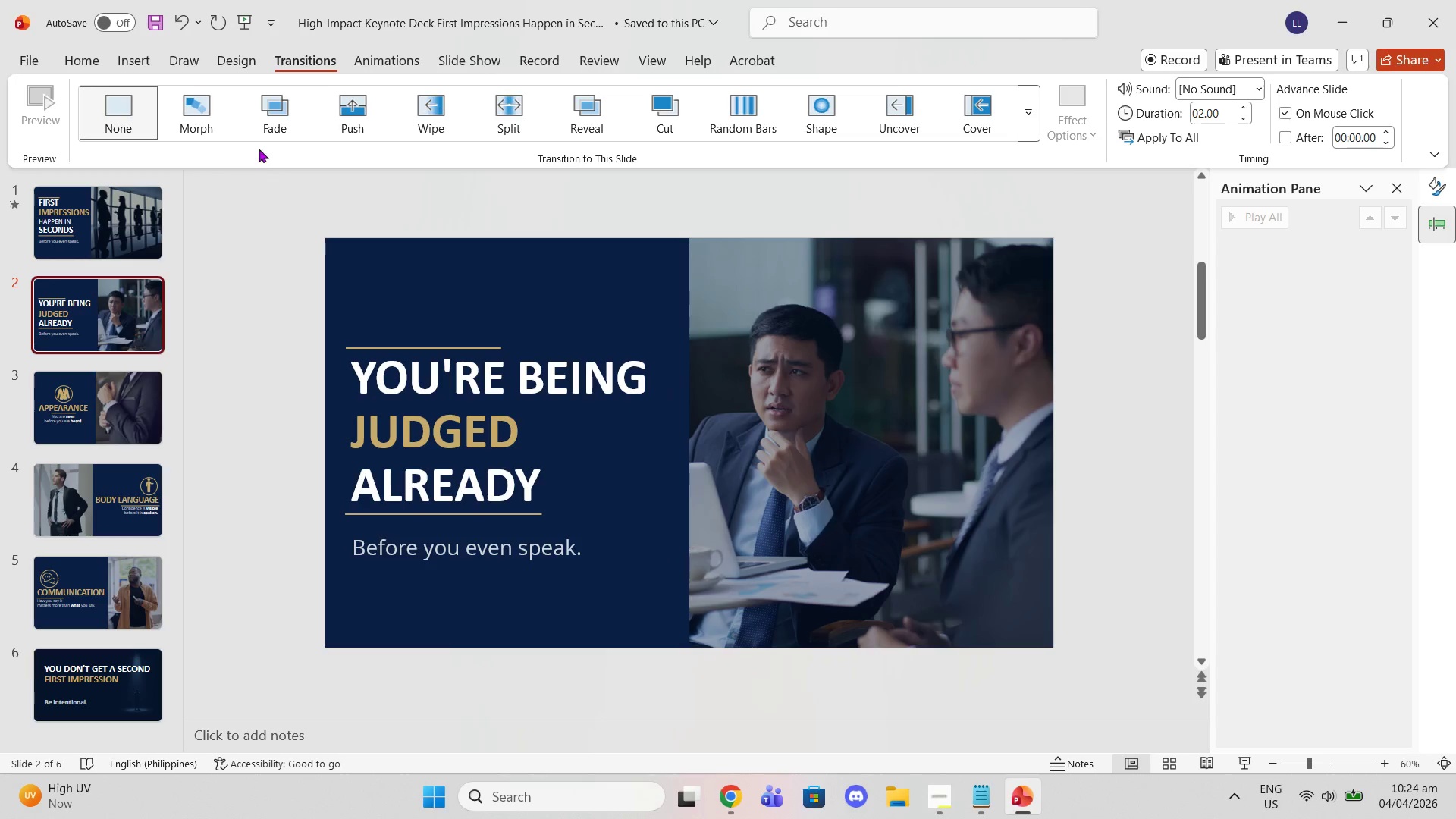 
left_click([264, 117])
 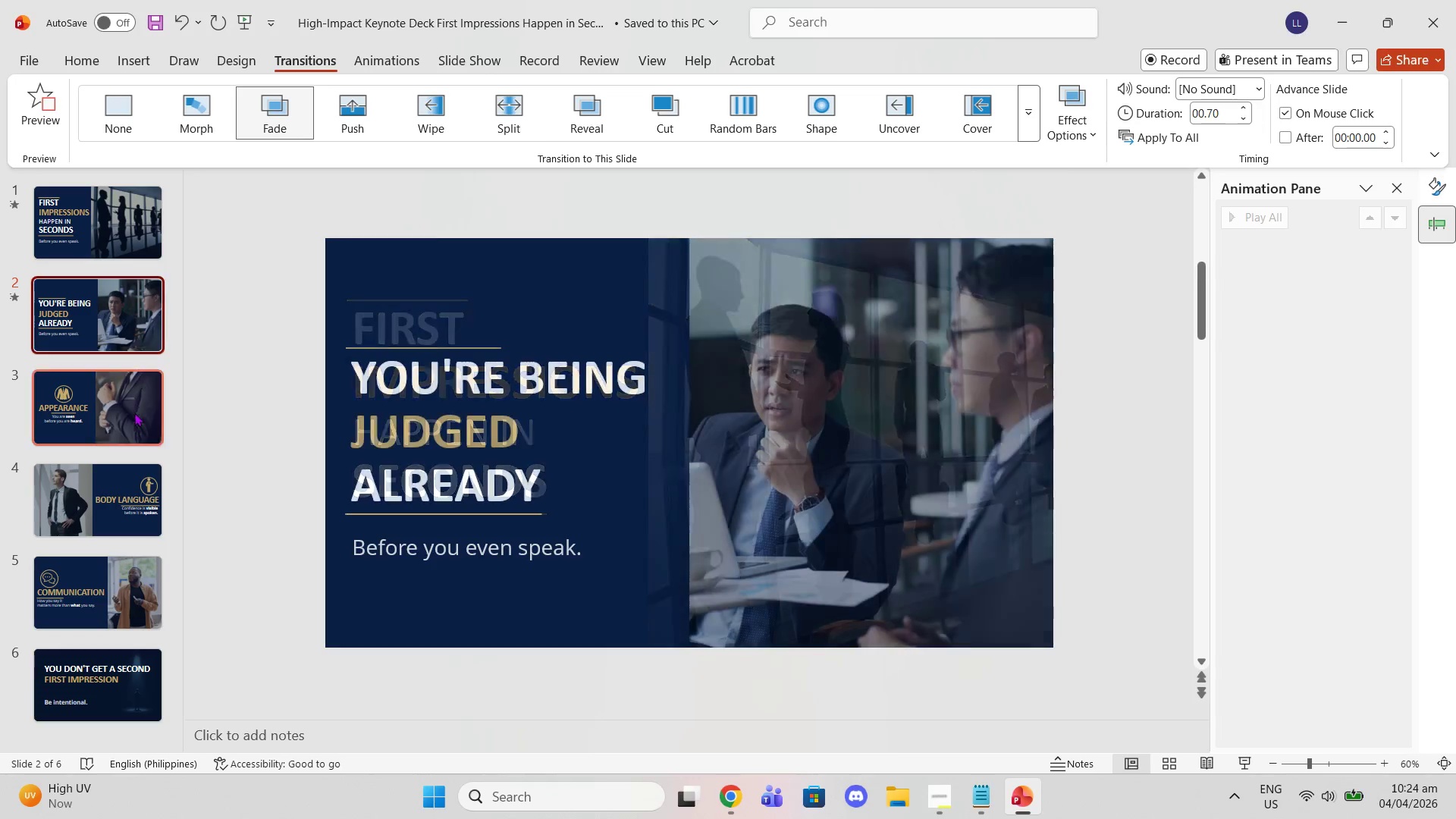 
left_click([134, 413])
 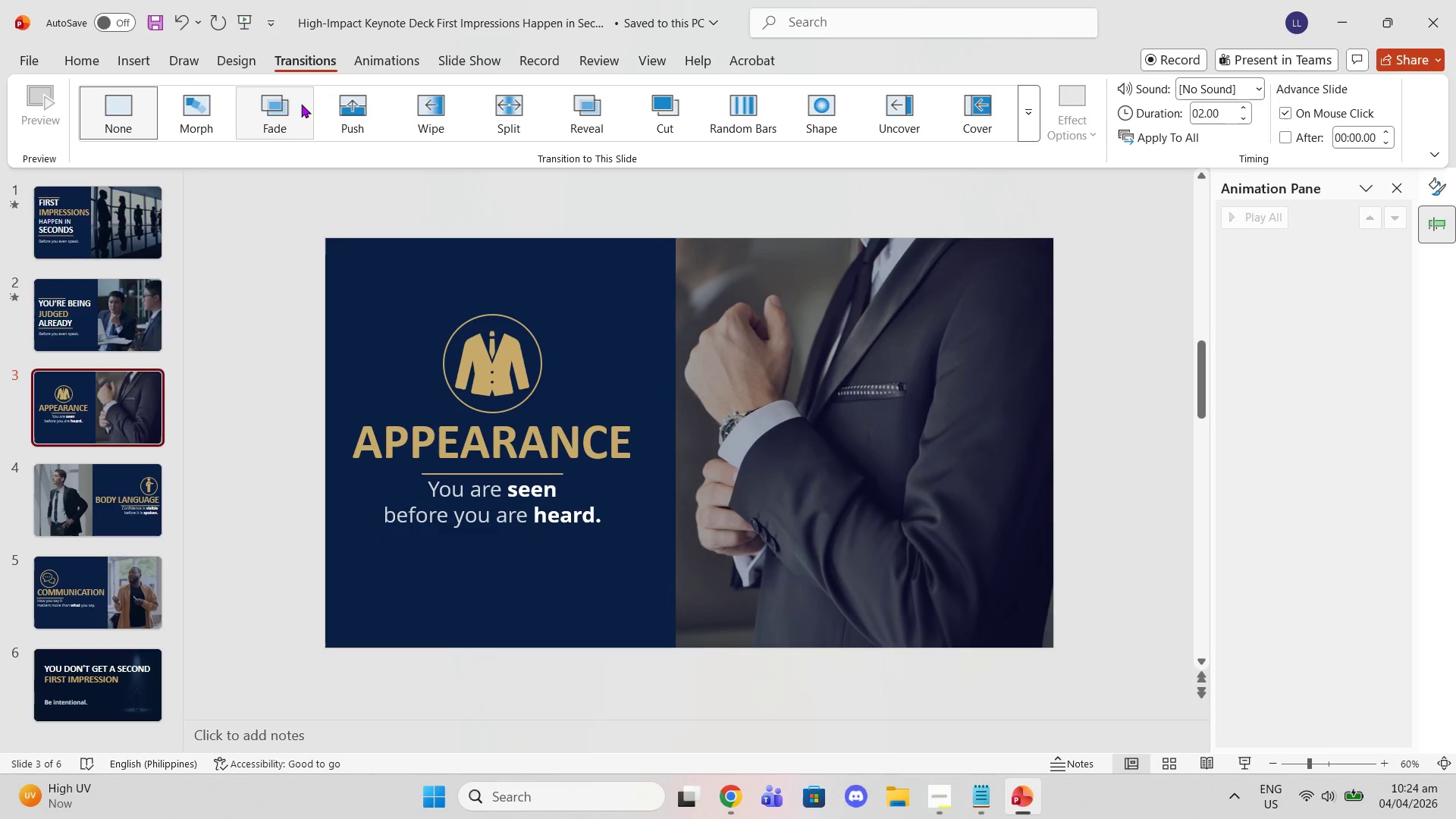 
left_click([303, 102])
 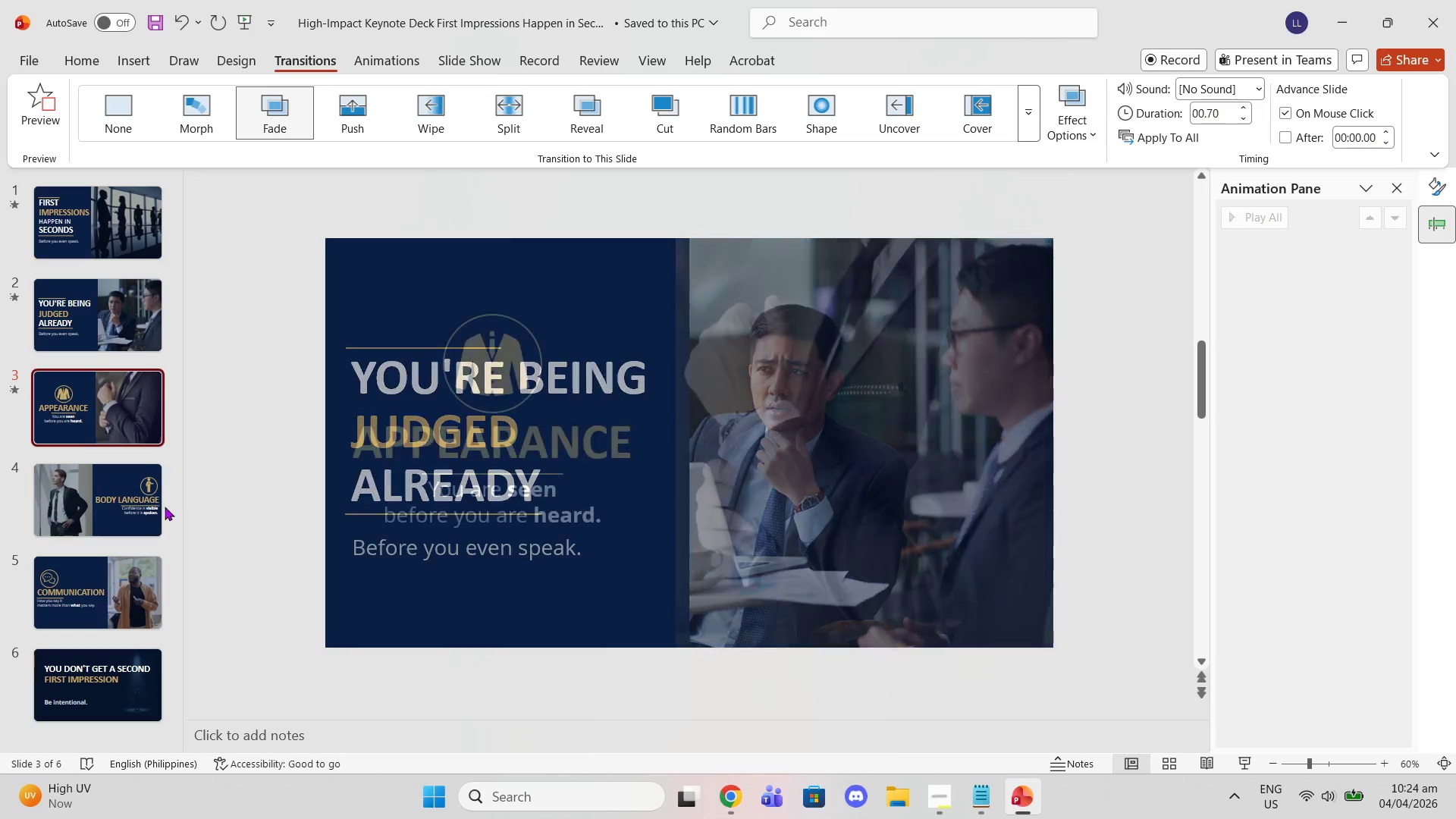 
left_click([153, 504])
 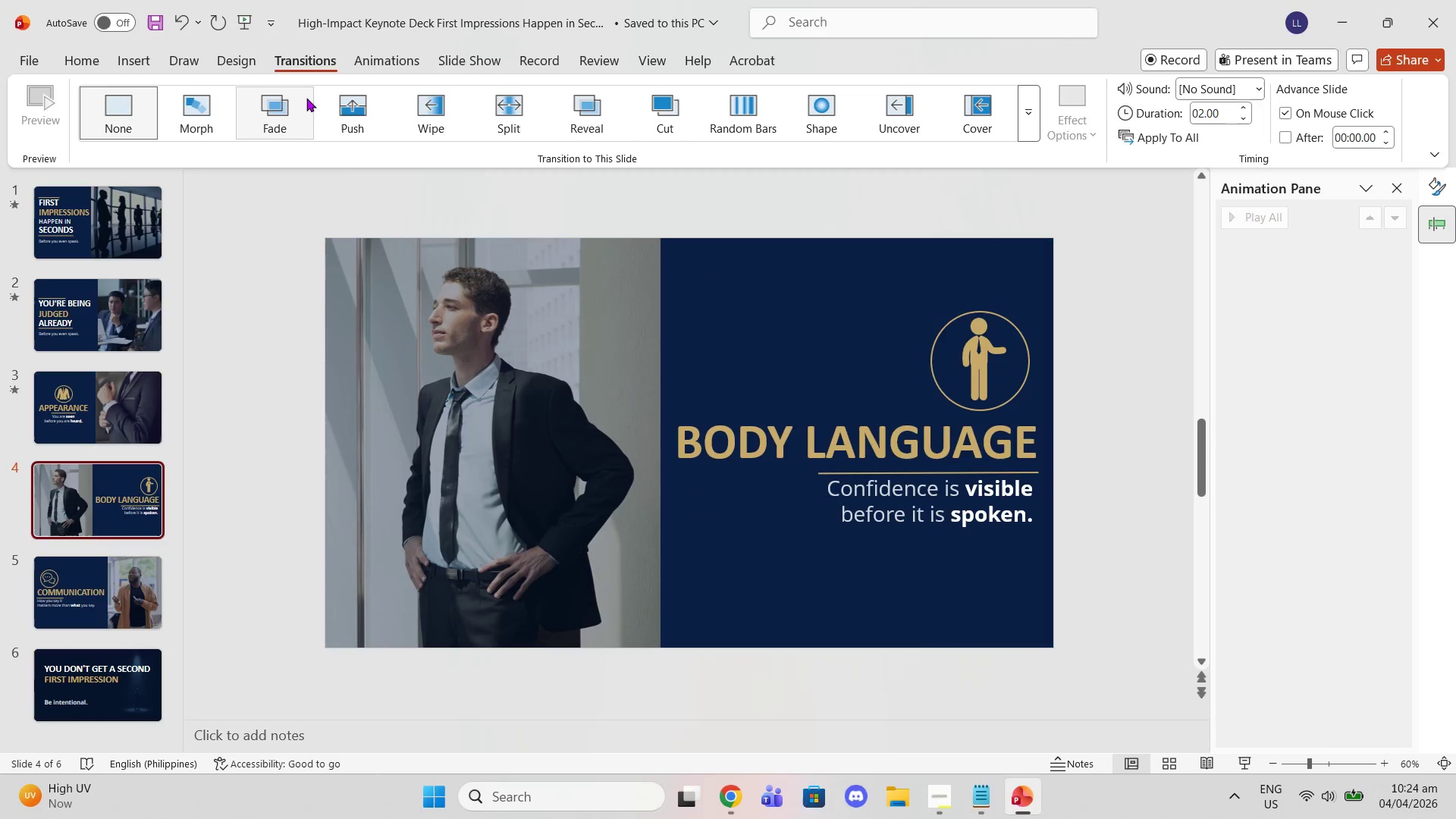 
left_click([302, 96])
 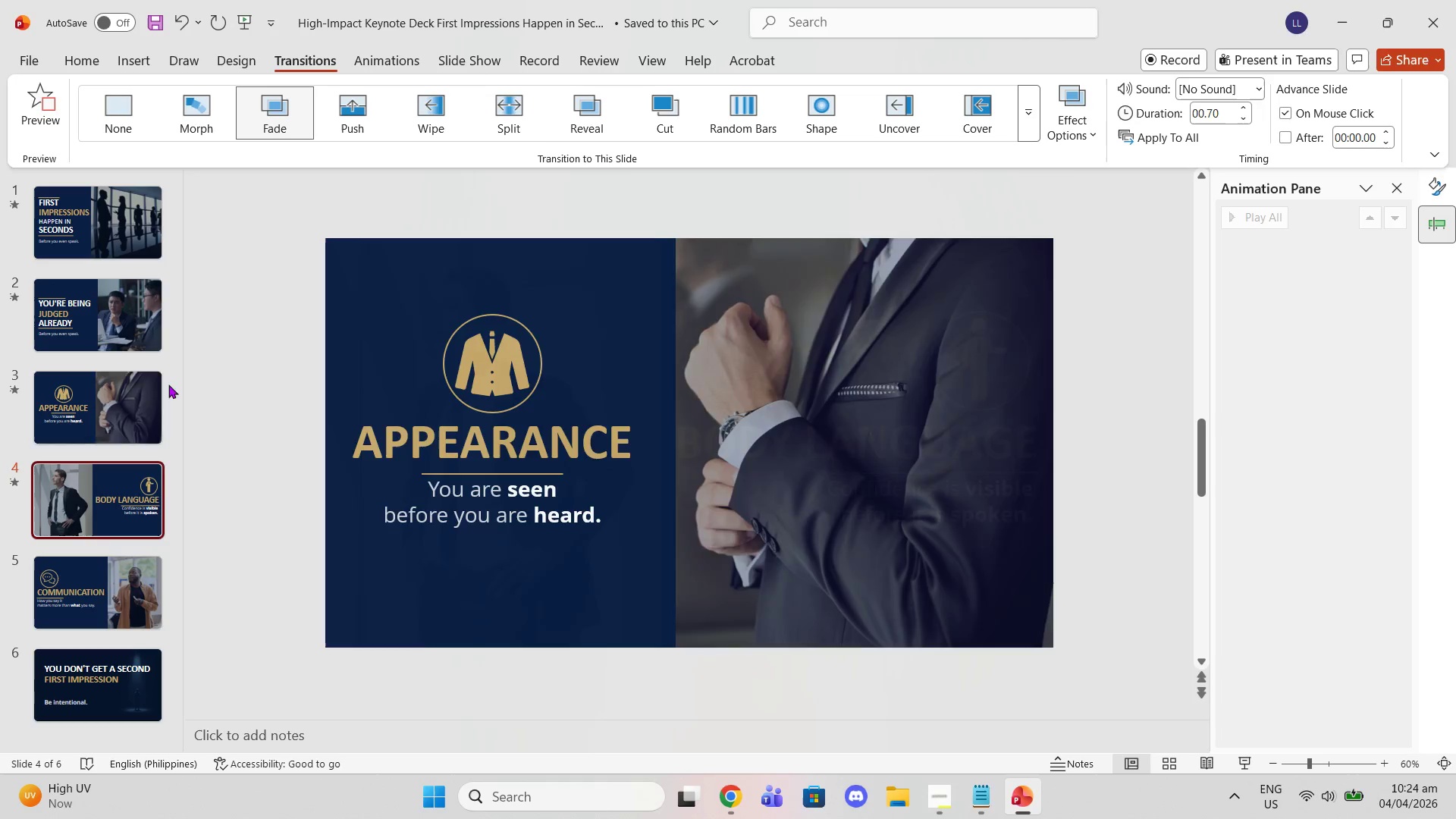 
scroll: coordinate [97, 427], scroll_direction: down, amount: 2.0
 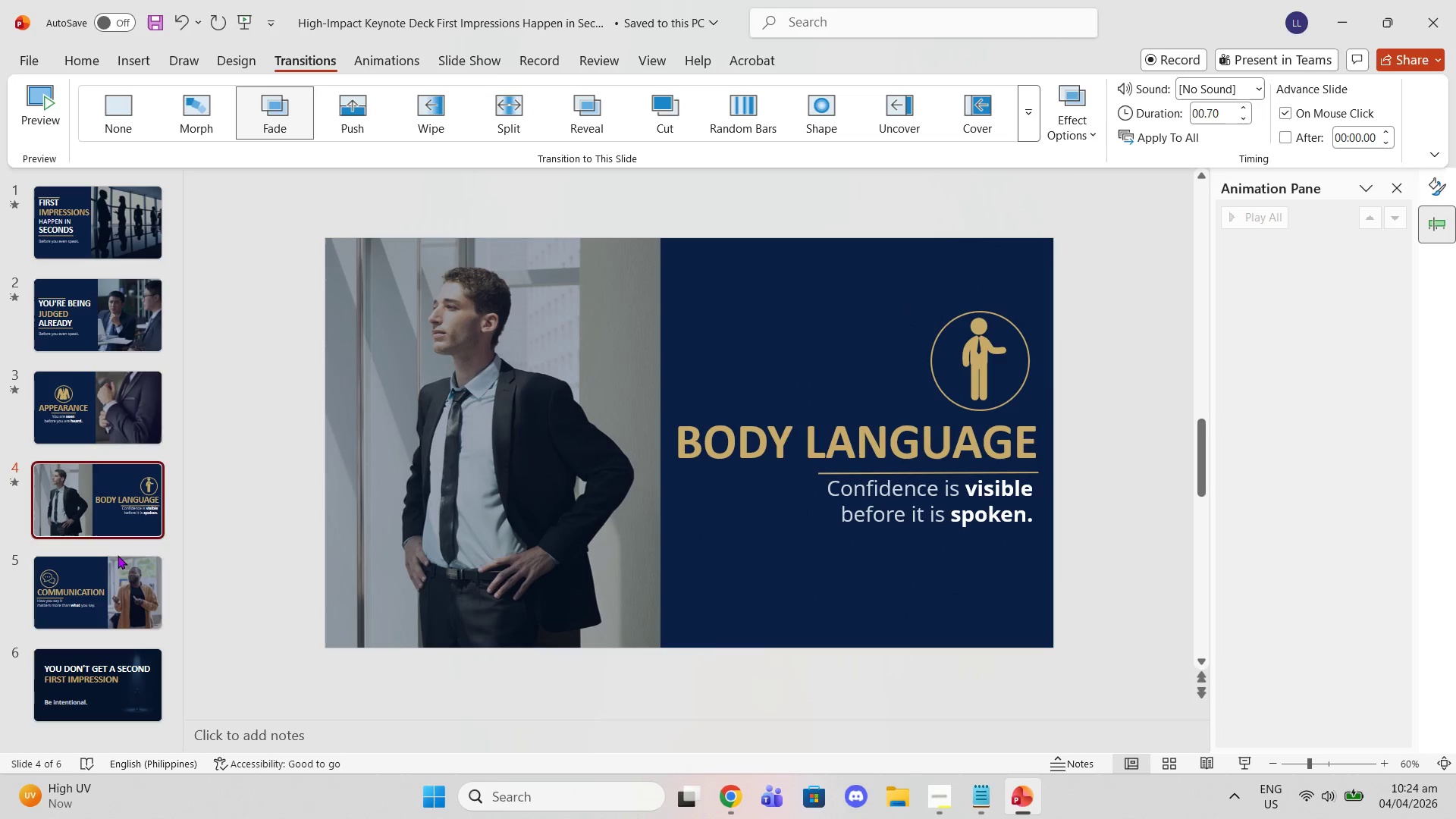 
left_click([120, 584])
 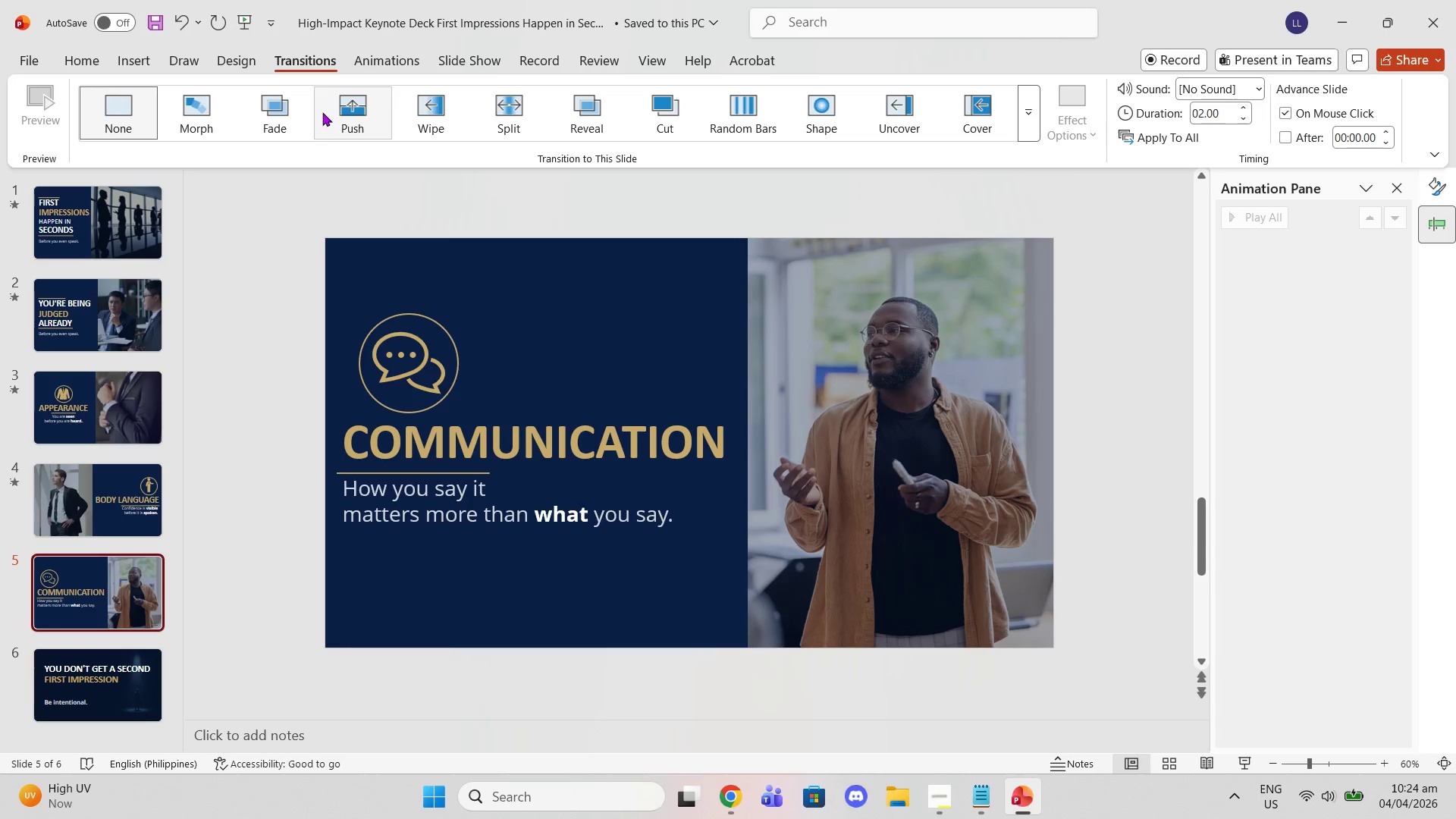 
left_click([289, 106])
 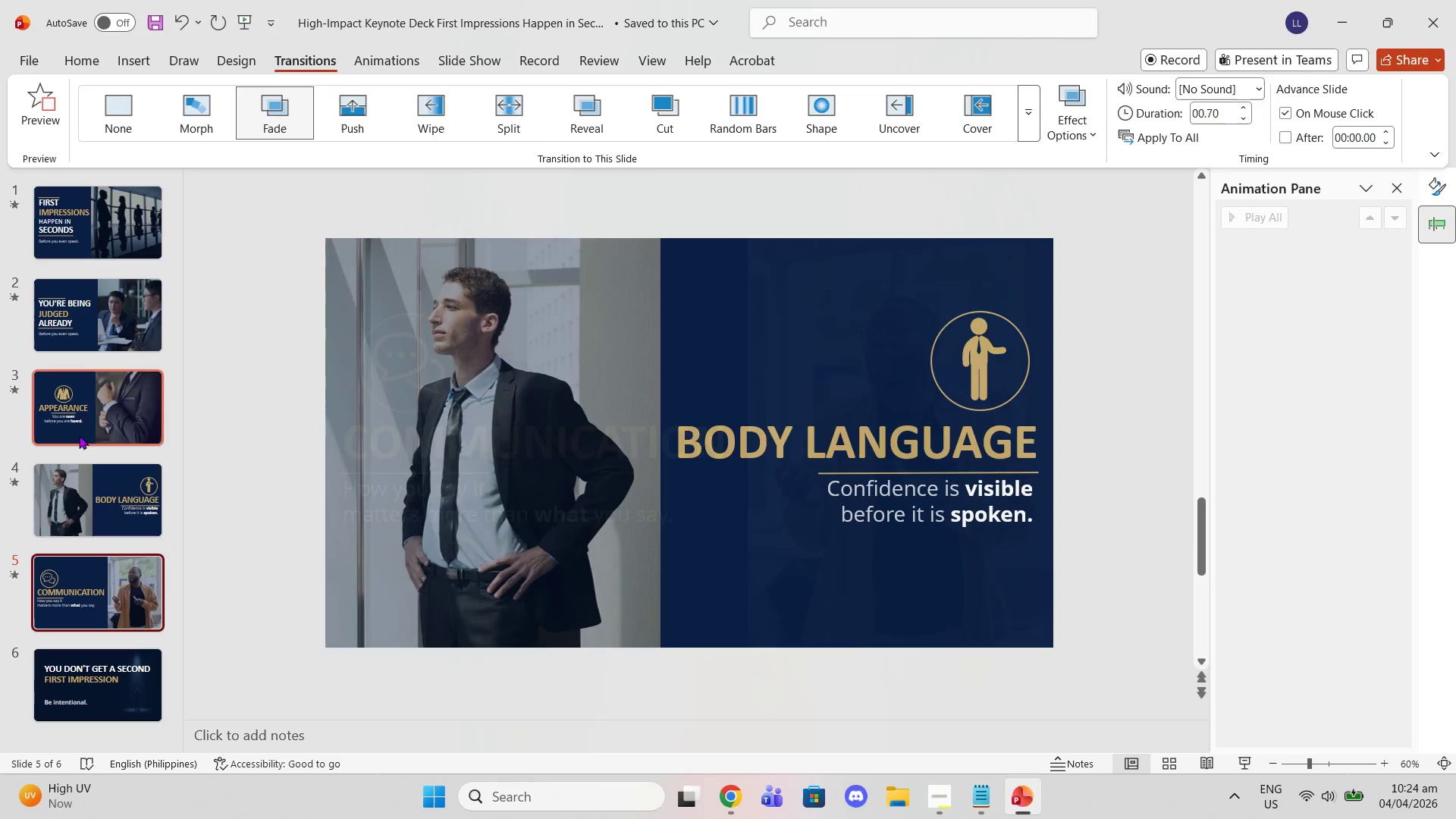 
scroll: coordinate [75, 450], scroll_direction: down, amount: 2.0
 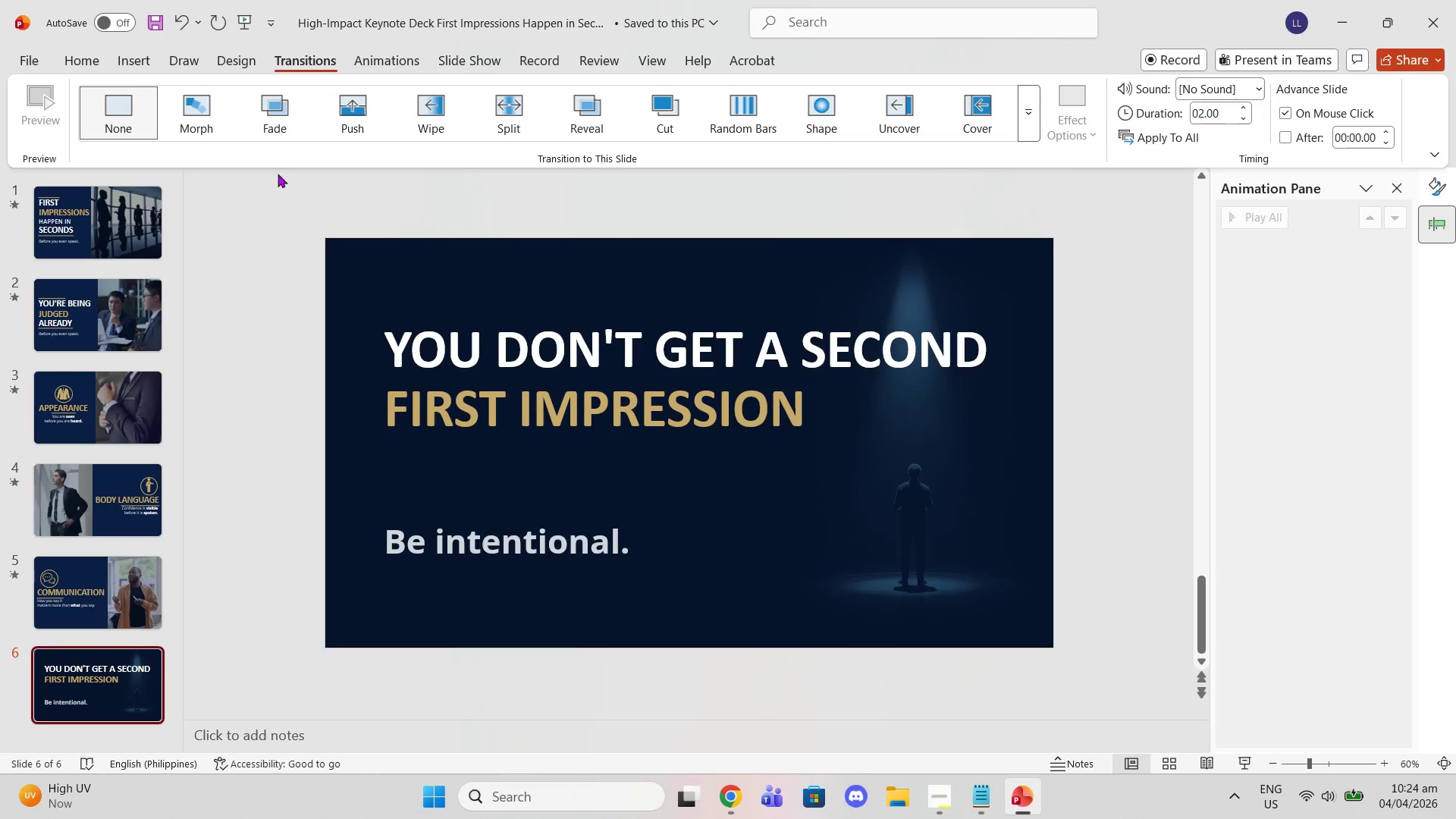 
left_click([287, 100])
 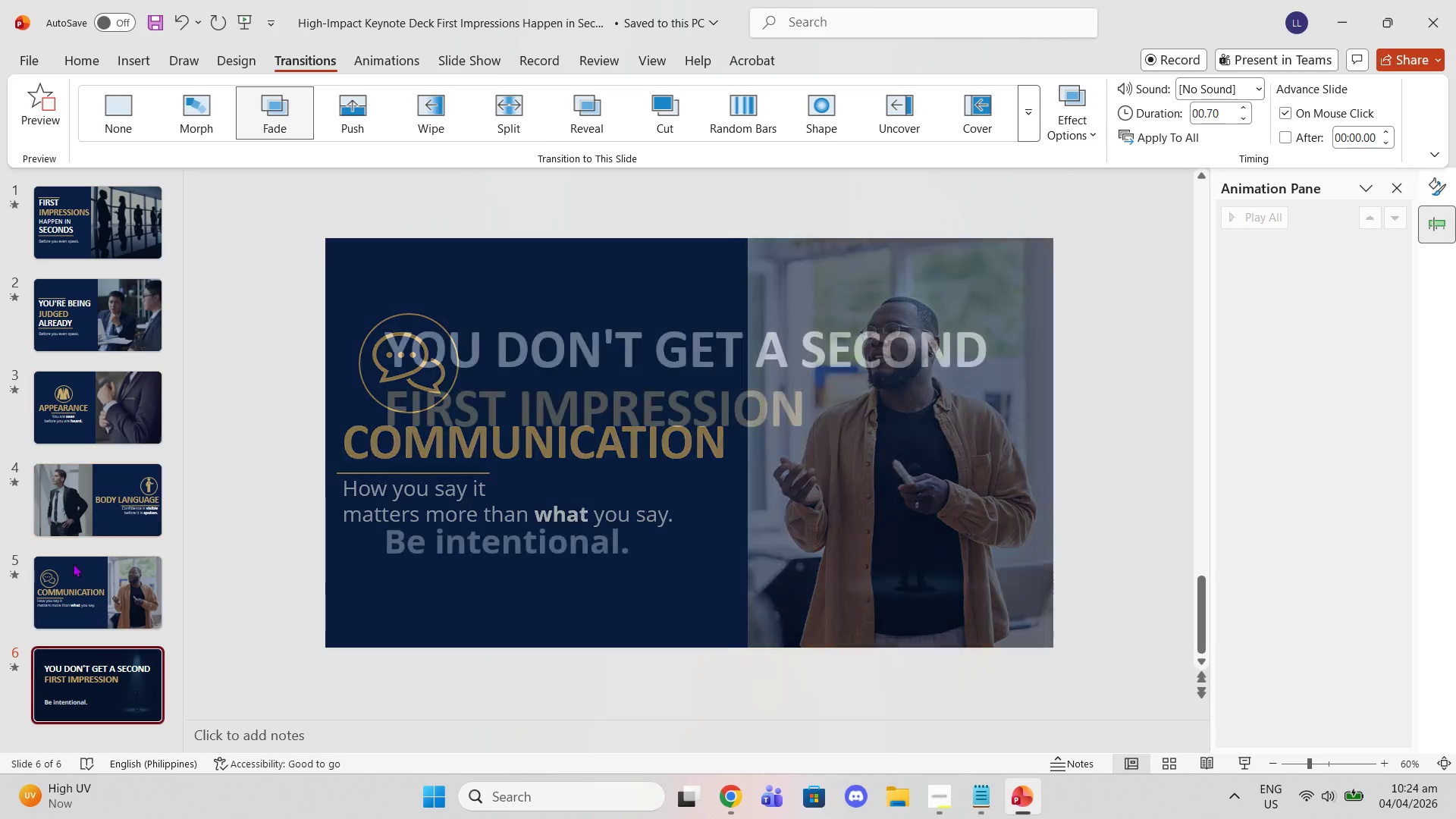 
scroll: coordinate [73, 566], scroll_direction: down, amount: 2.0
 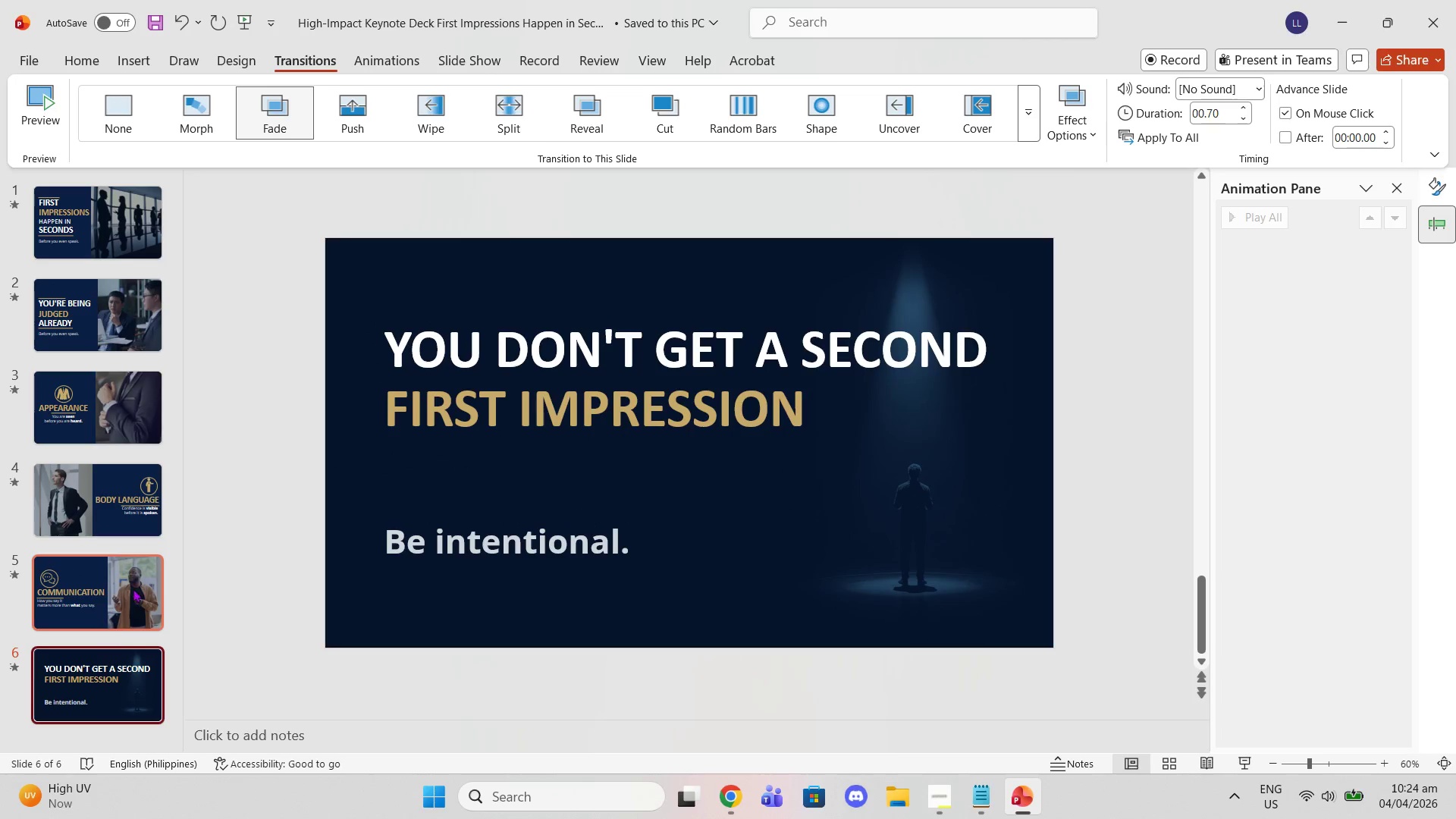 
scroll: coordinate [115, 486], scroll_direction: up, amount: 2.0
 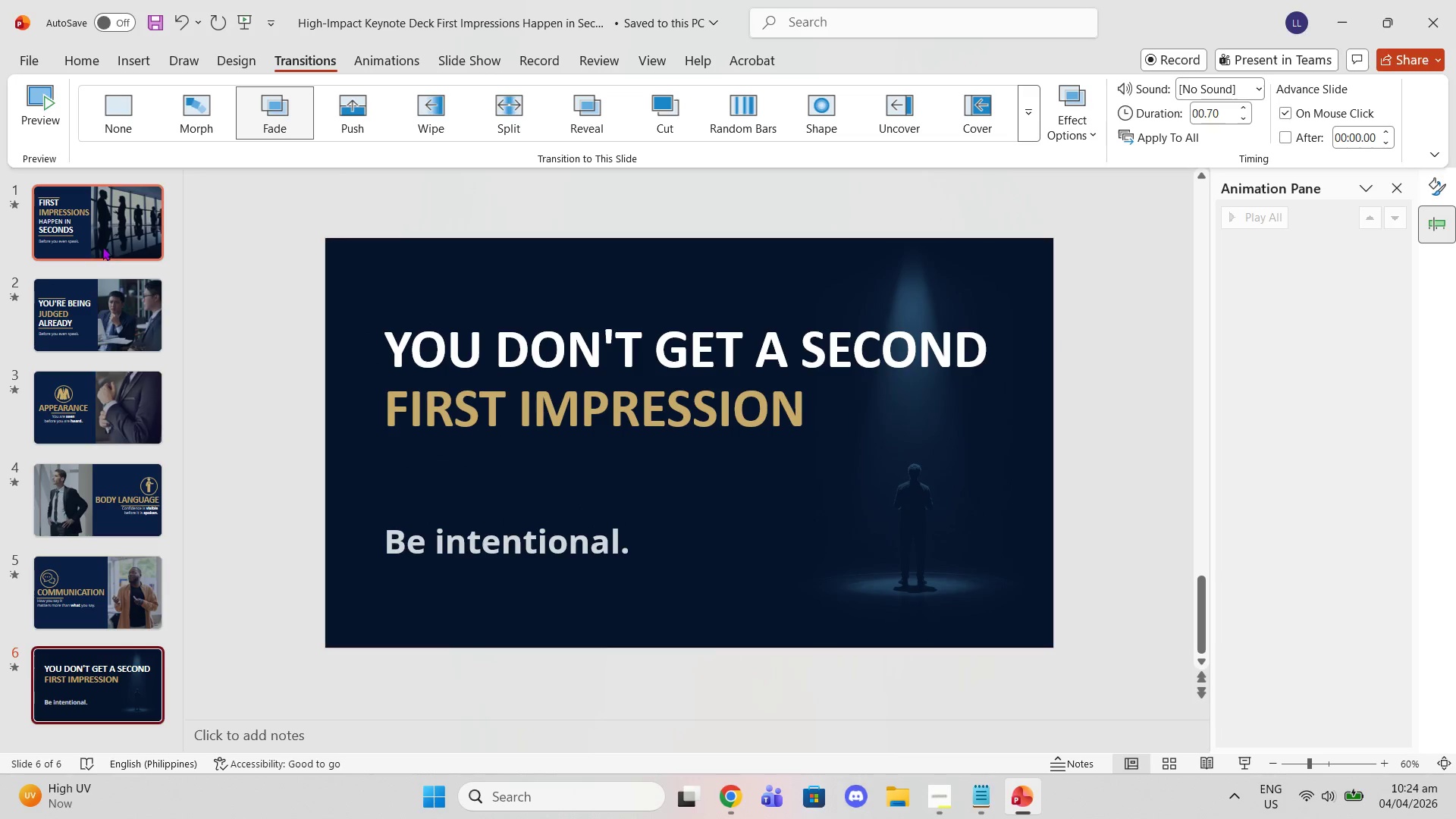 
left_click([102, 235])
 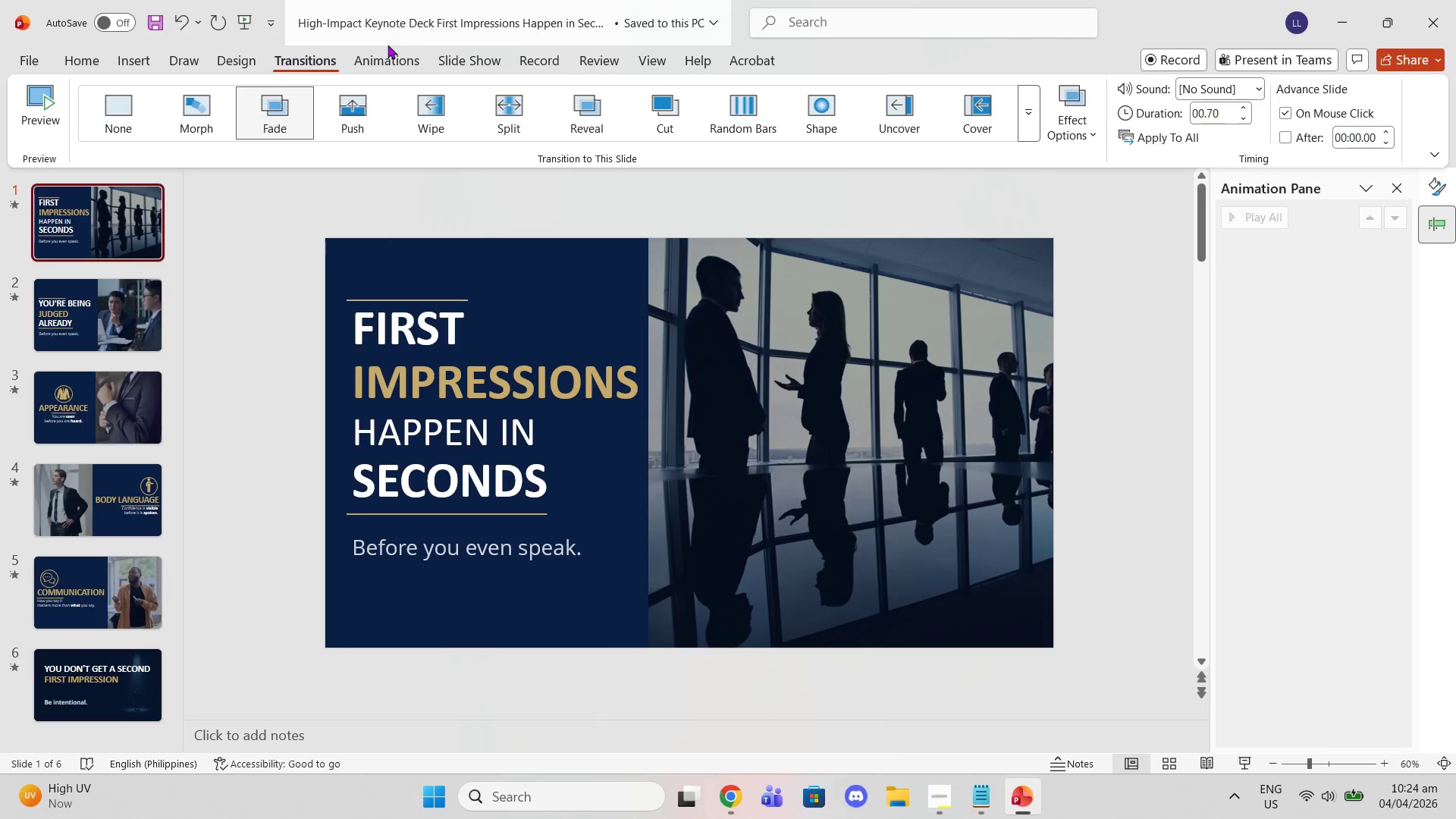 
left_click([444, 58])
 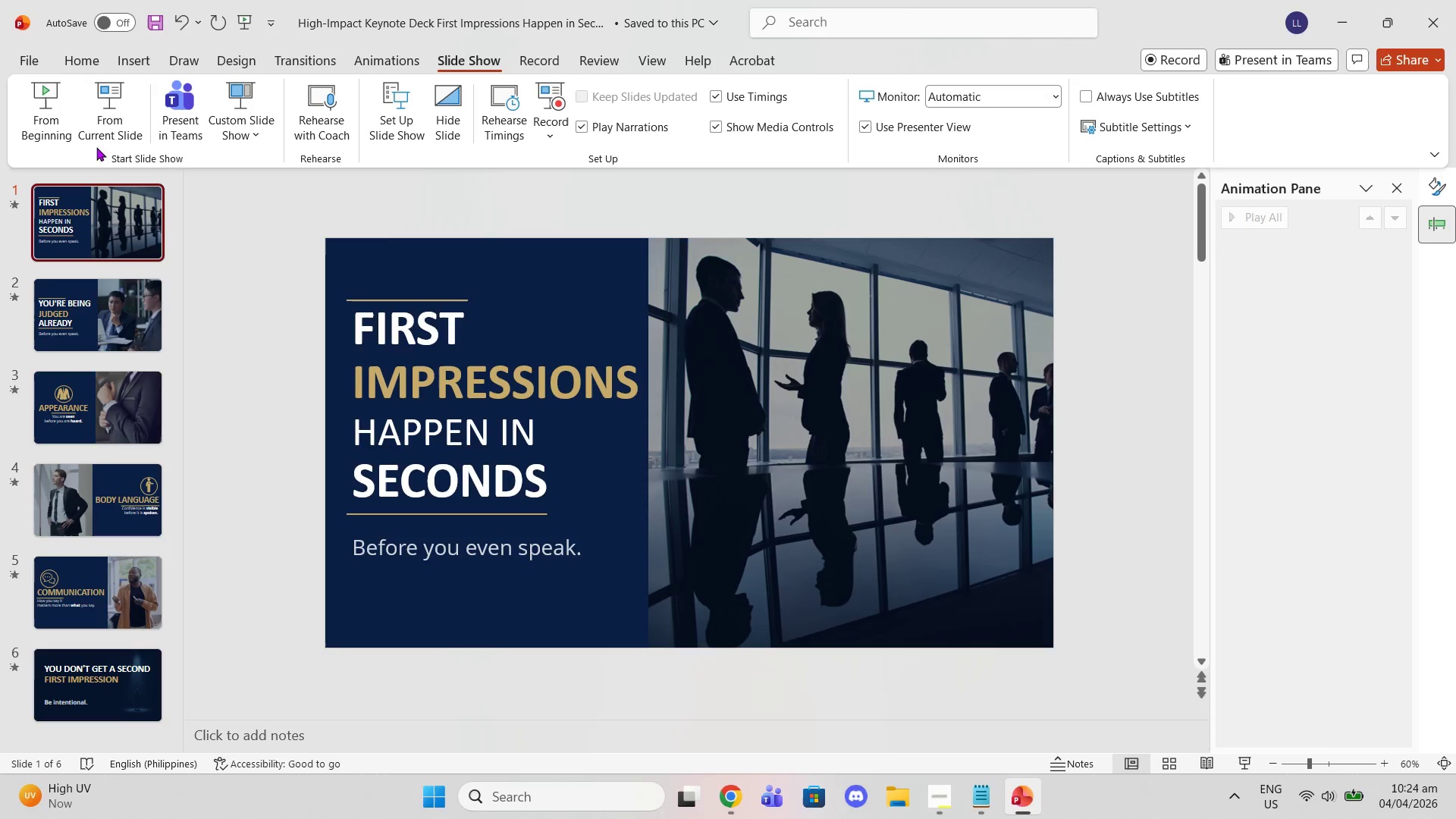 
left_click([57, 98])
 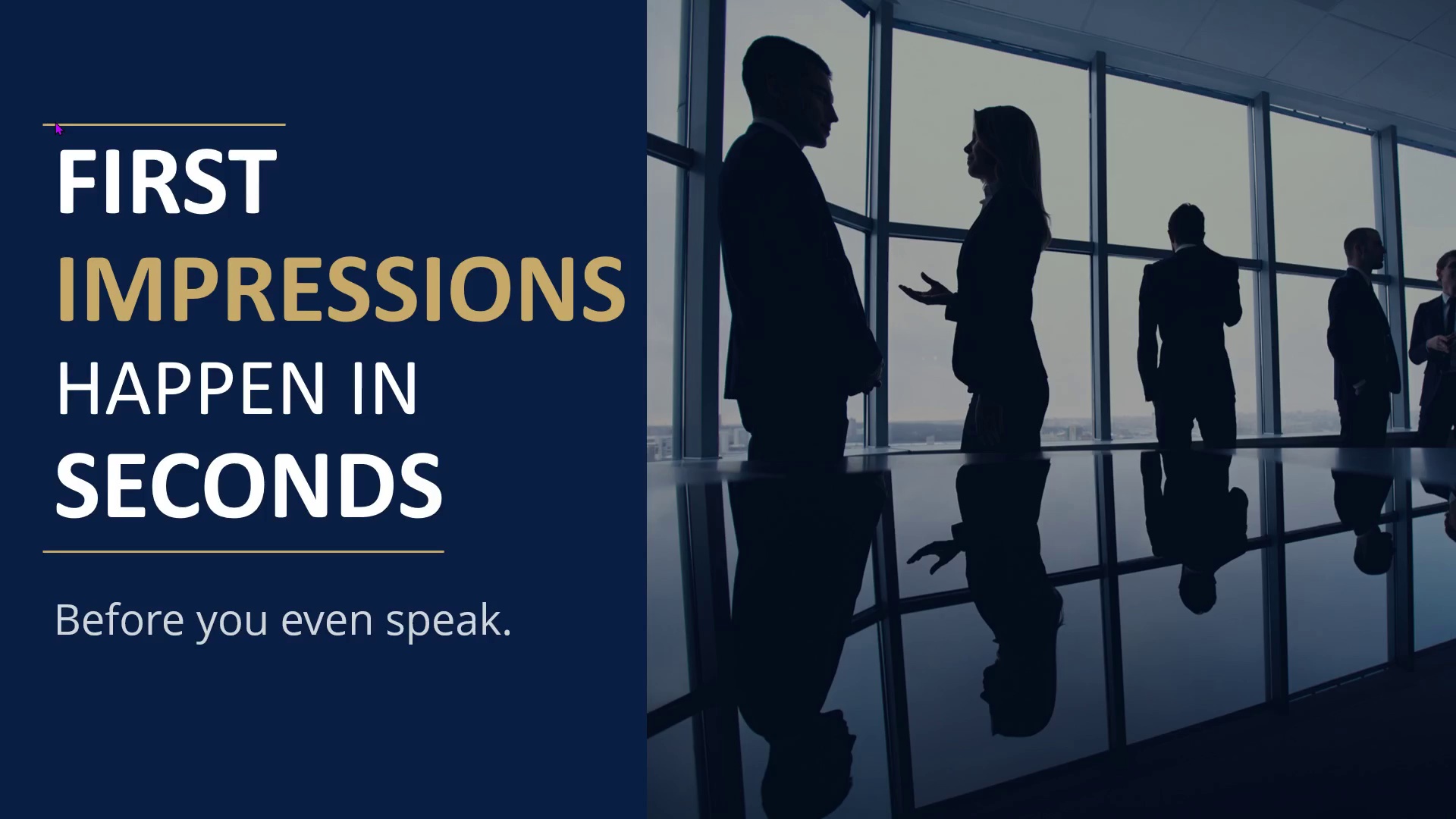 
key(ArrowRight)
 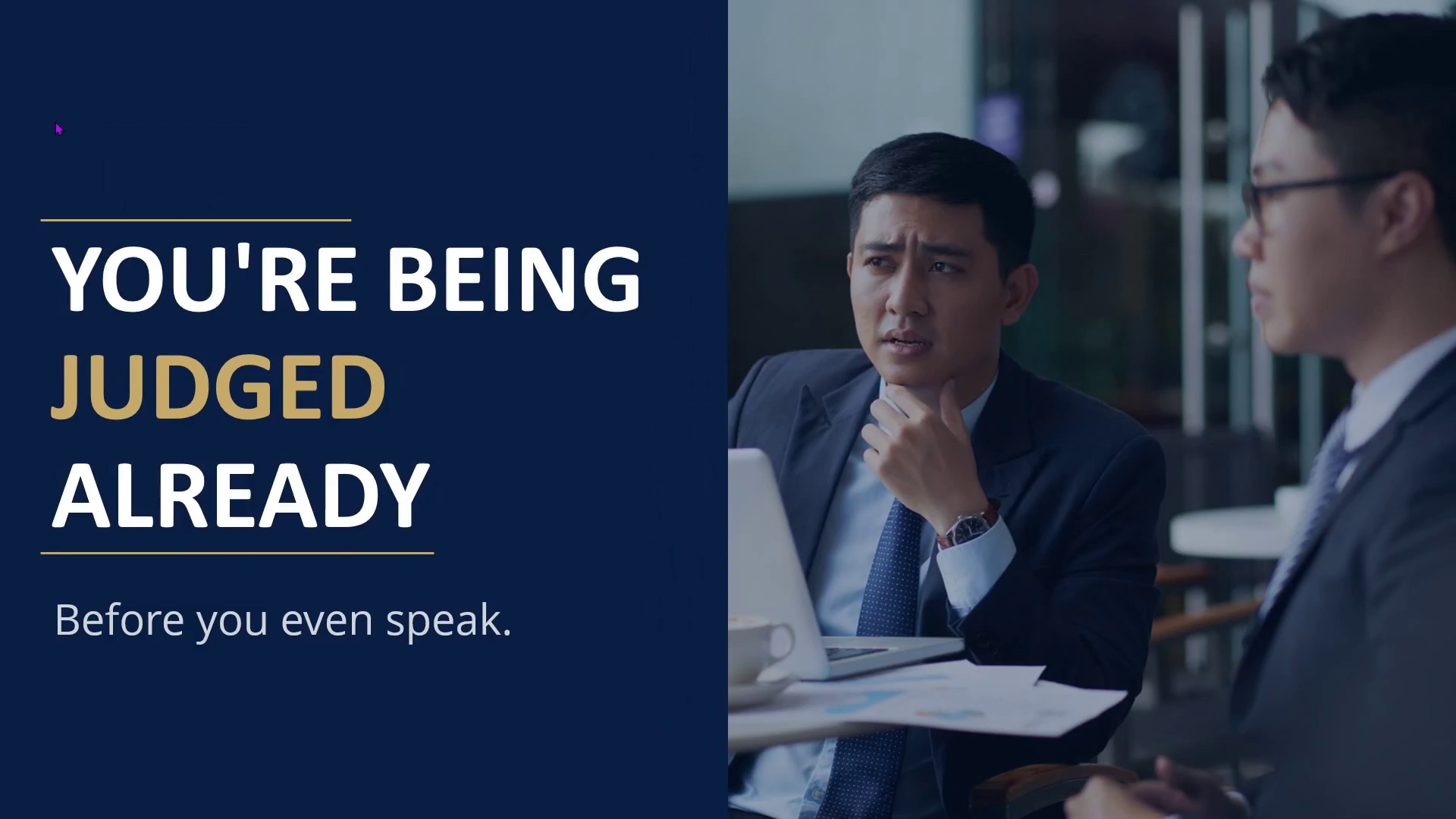 
key(ArrowRight)
 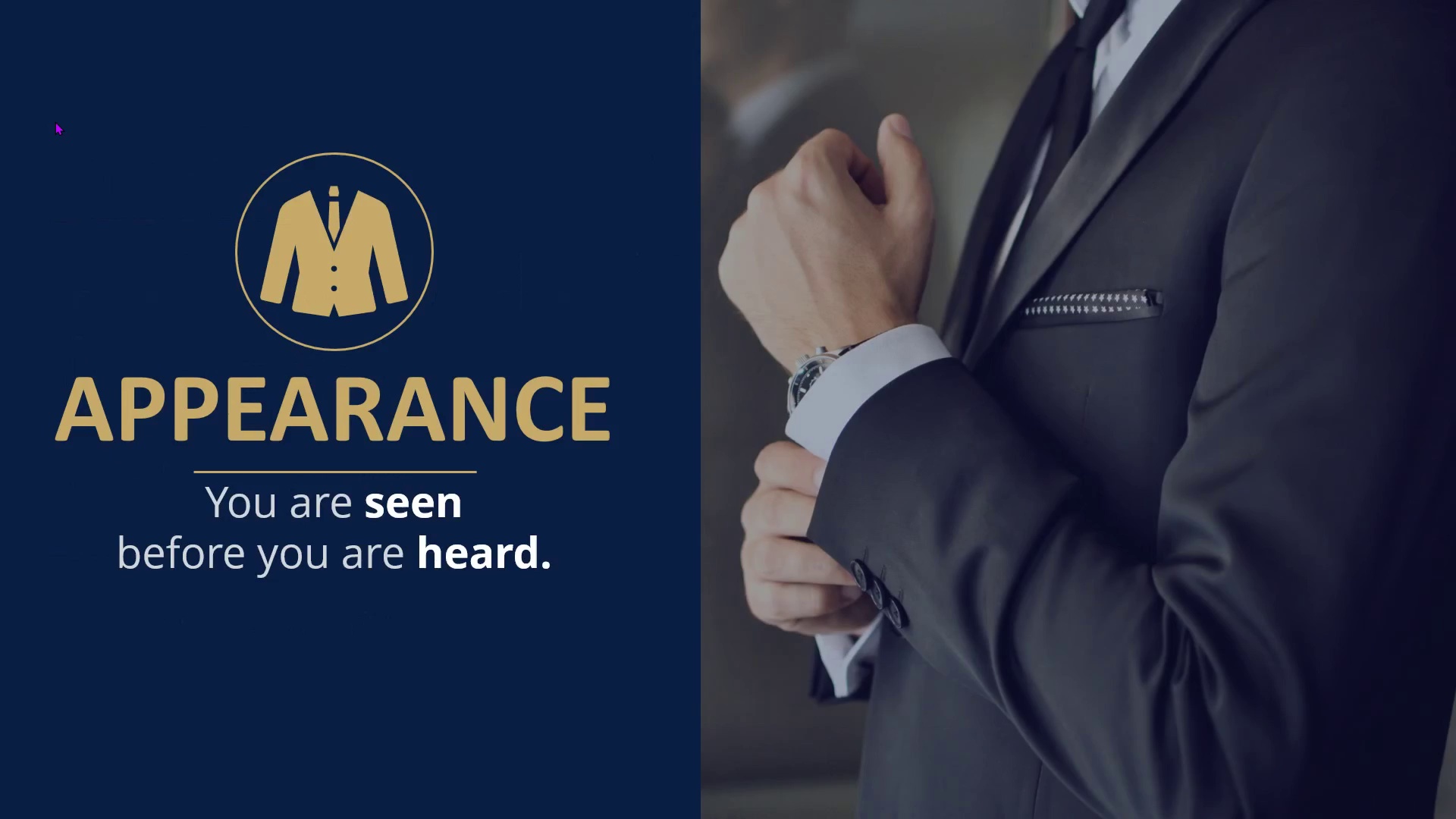 
key(ArrowRight)
 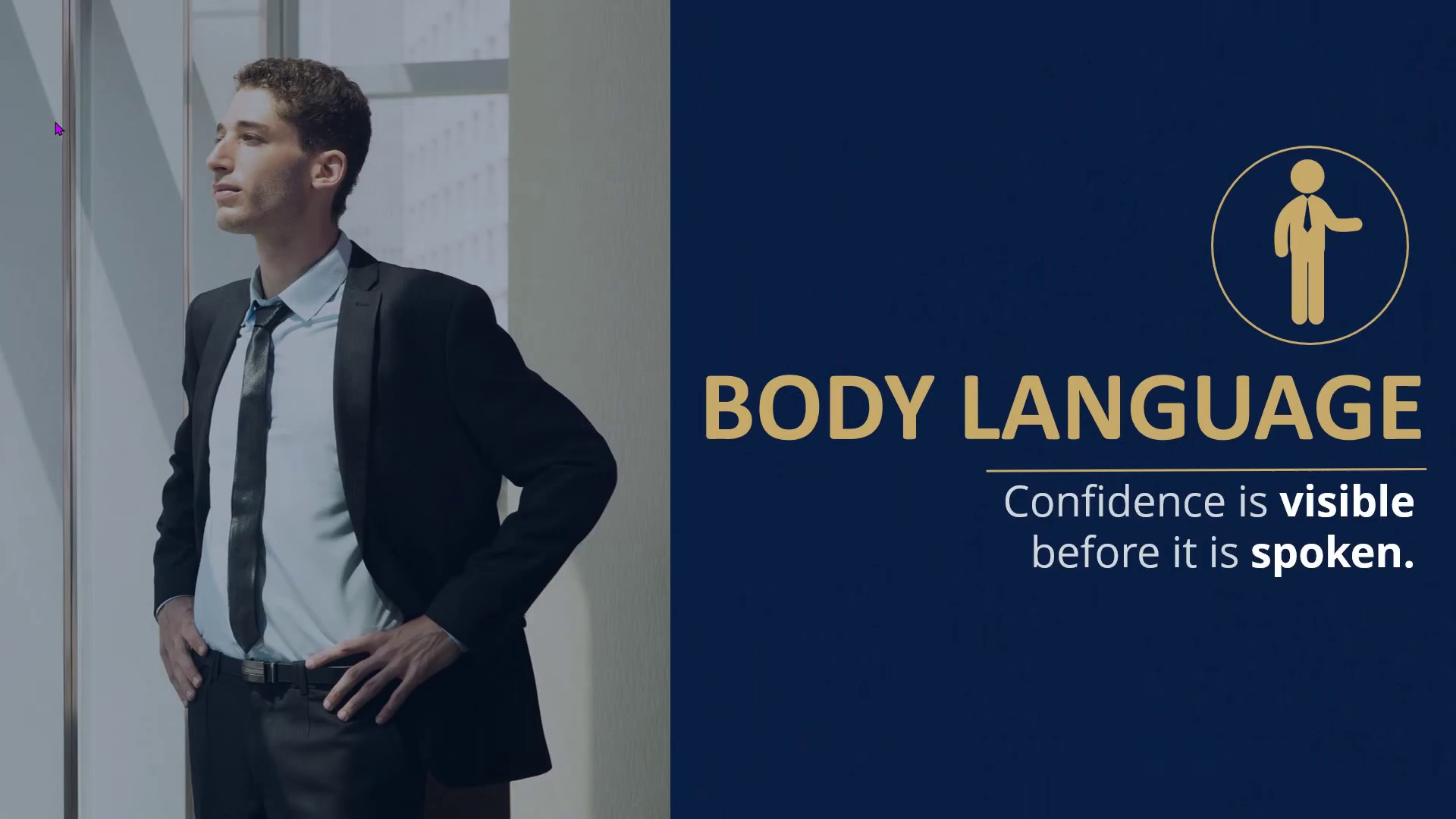 
key(ArrowRight)
 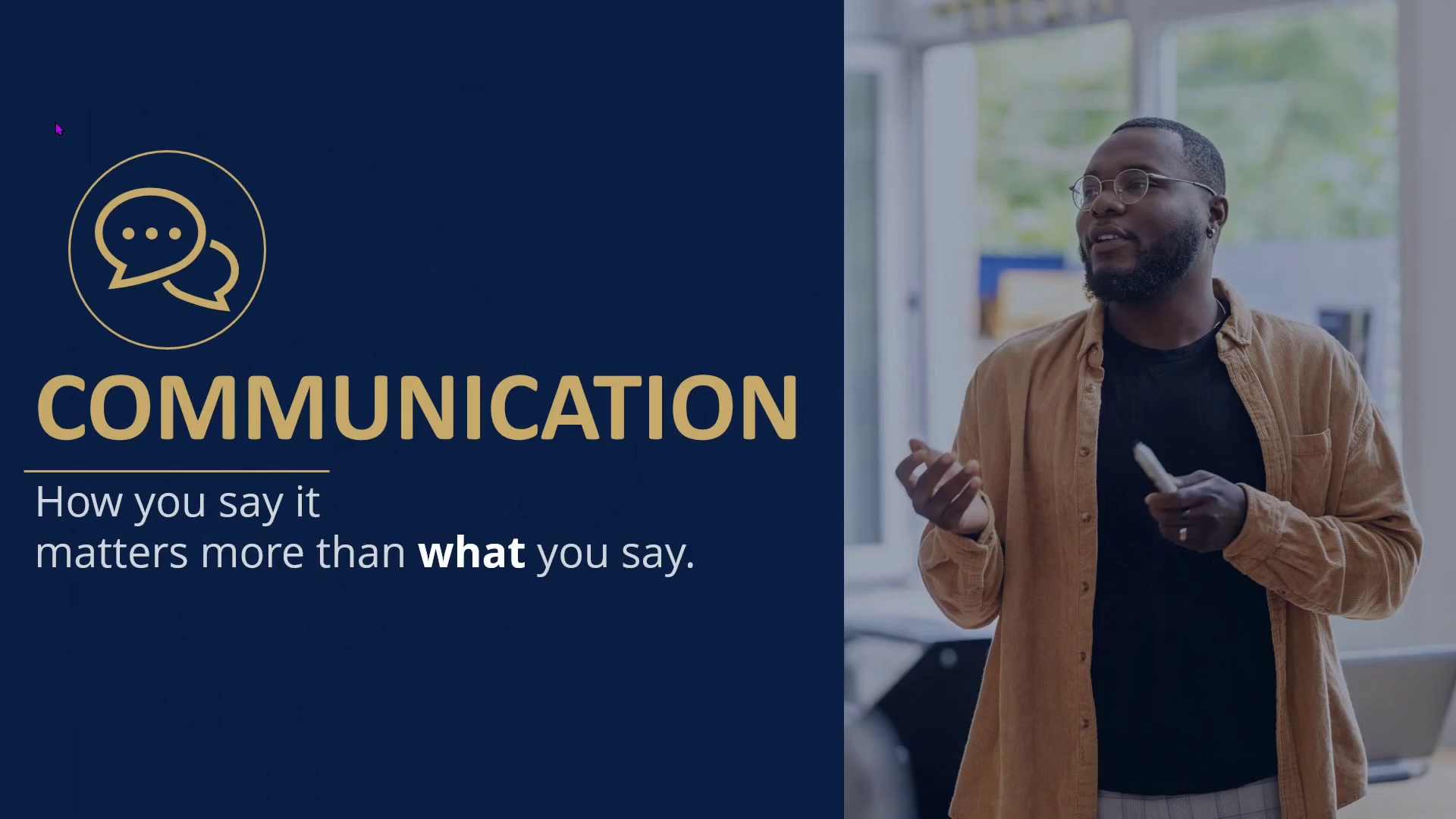 
key(ArrowRight)
 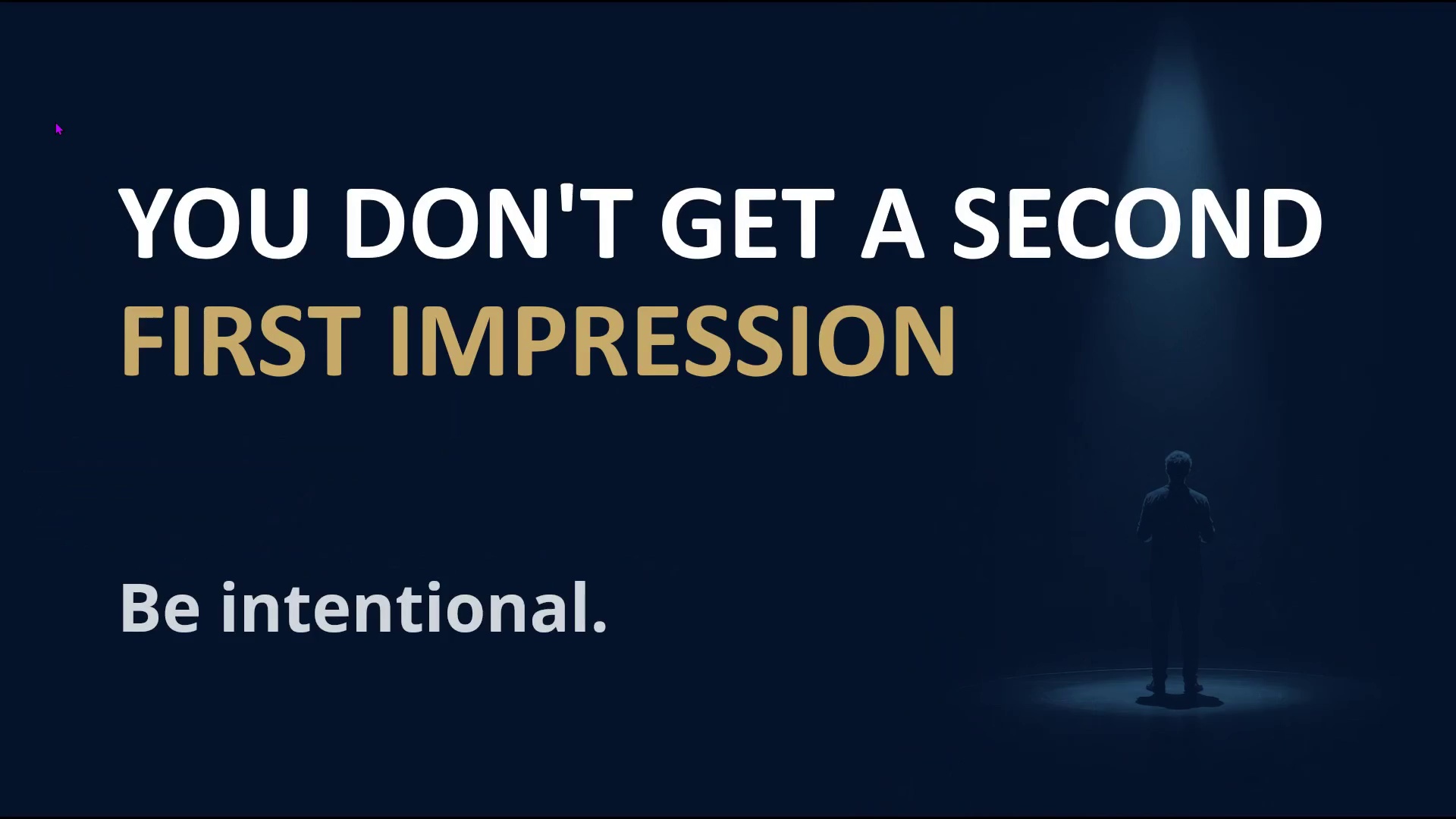 
key(ArrowRight)
 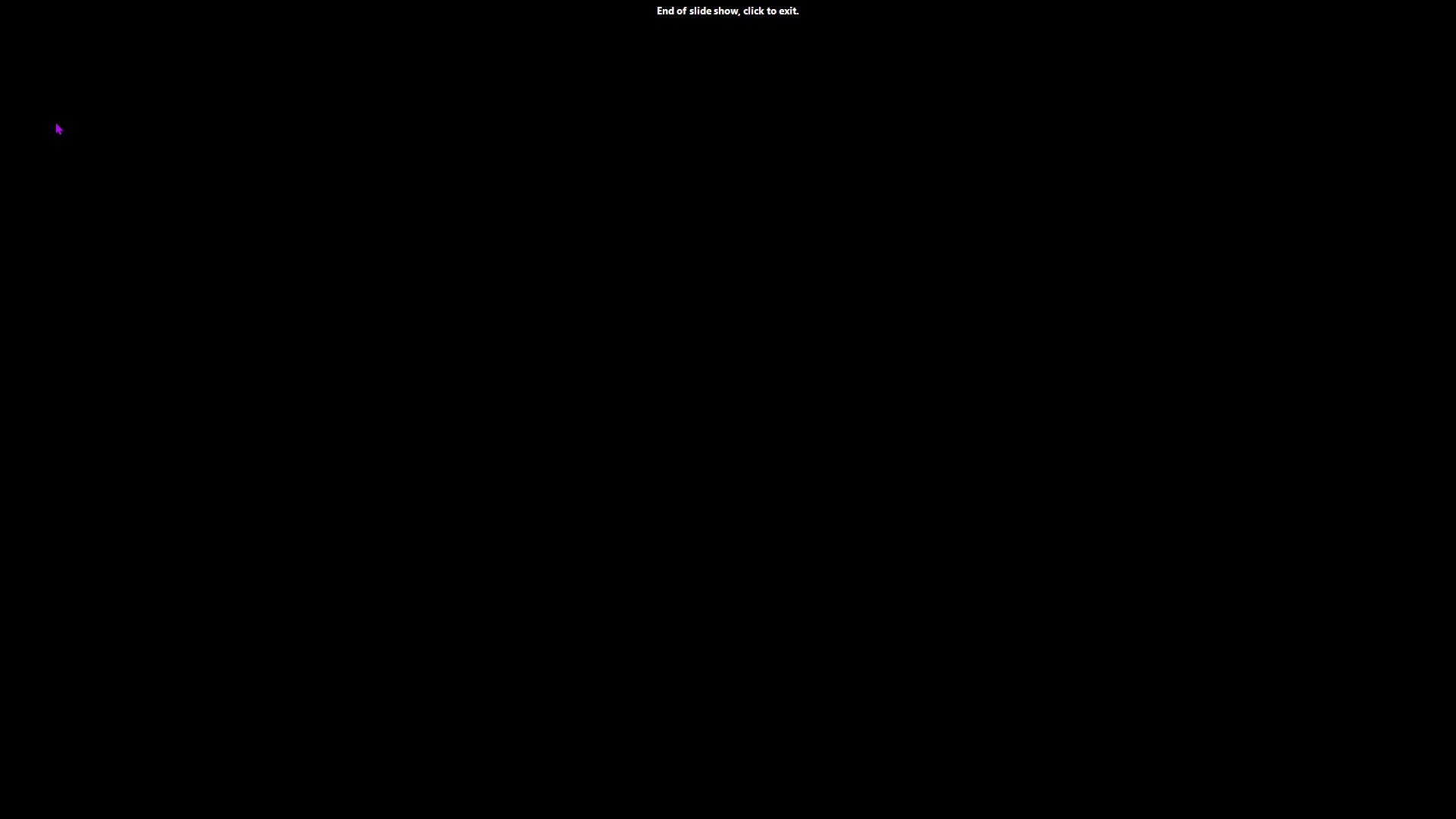 
key(ArrowRight)
 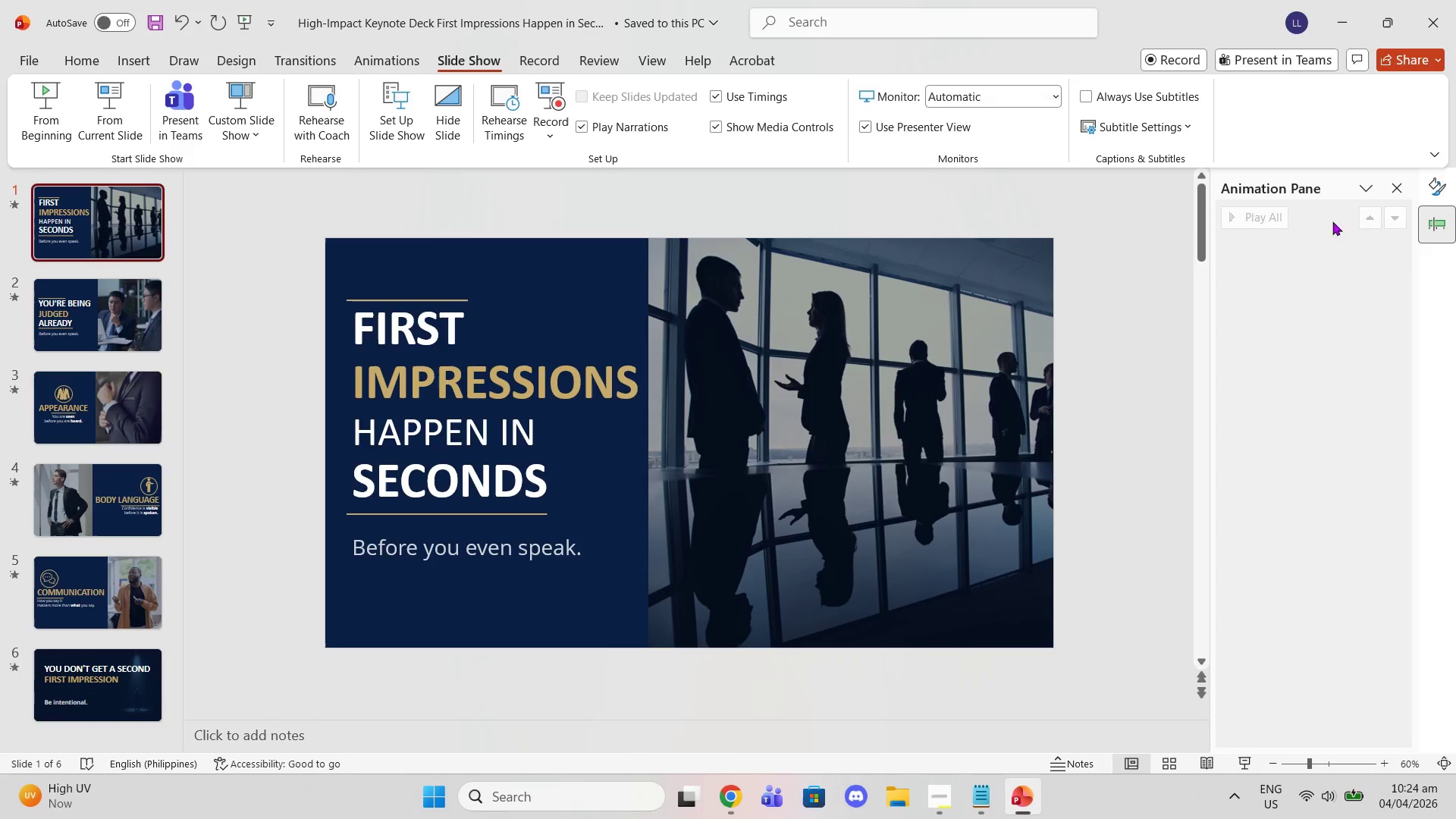 
left_click([1387, 190])
 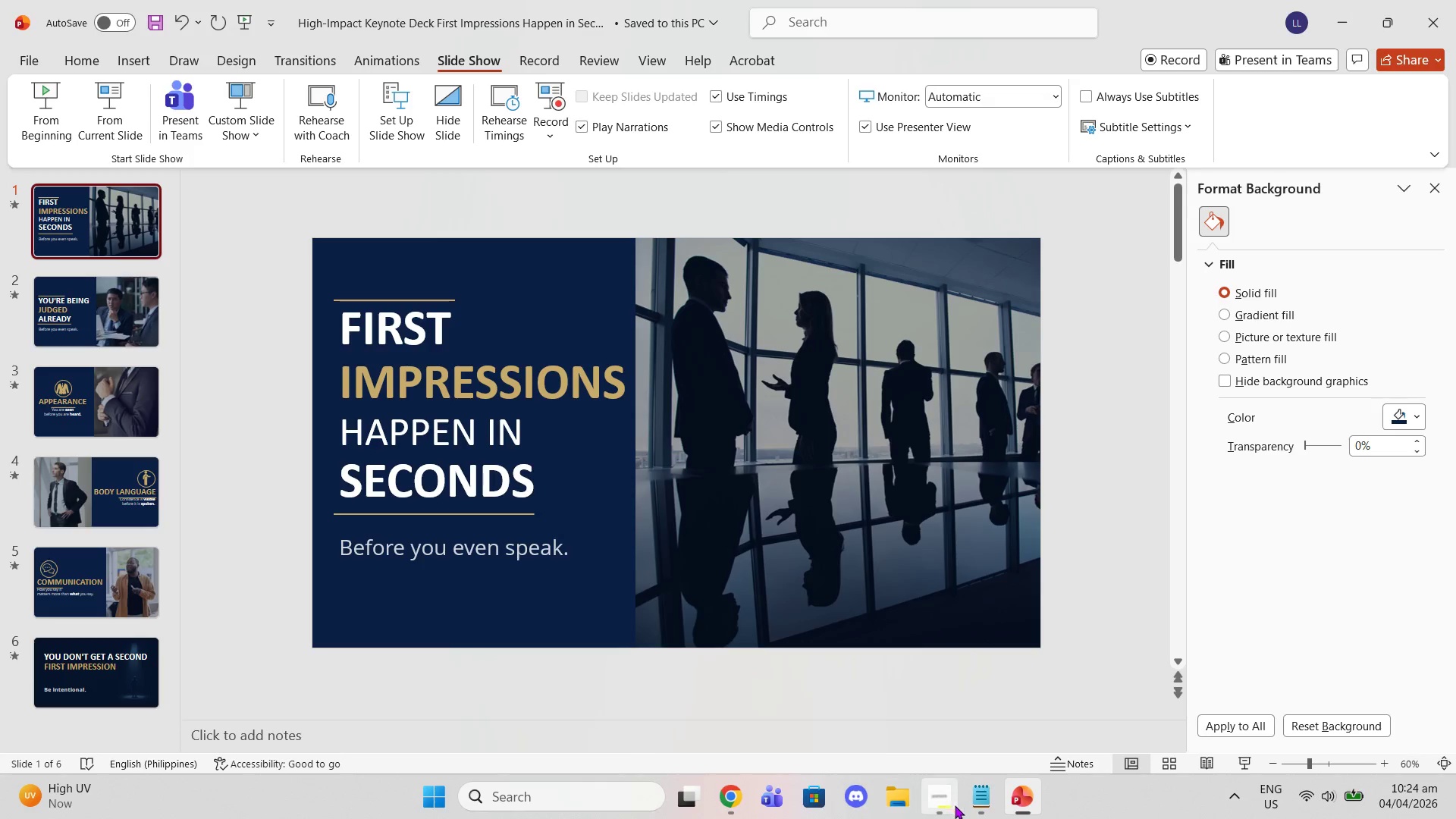 
left_click([952, 805])